 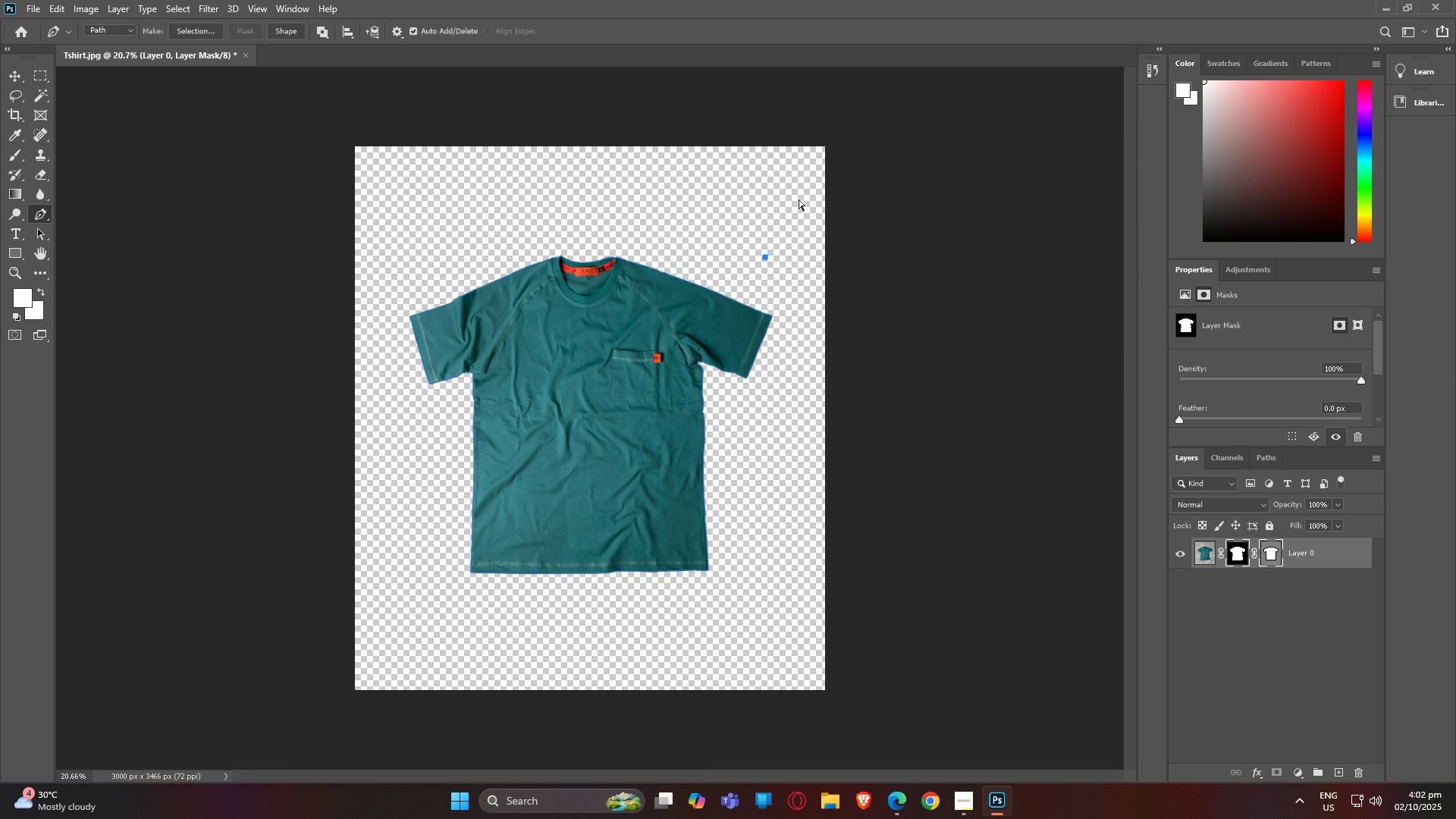 
key(Control+Z)
 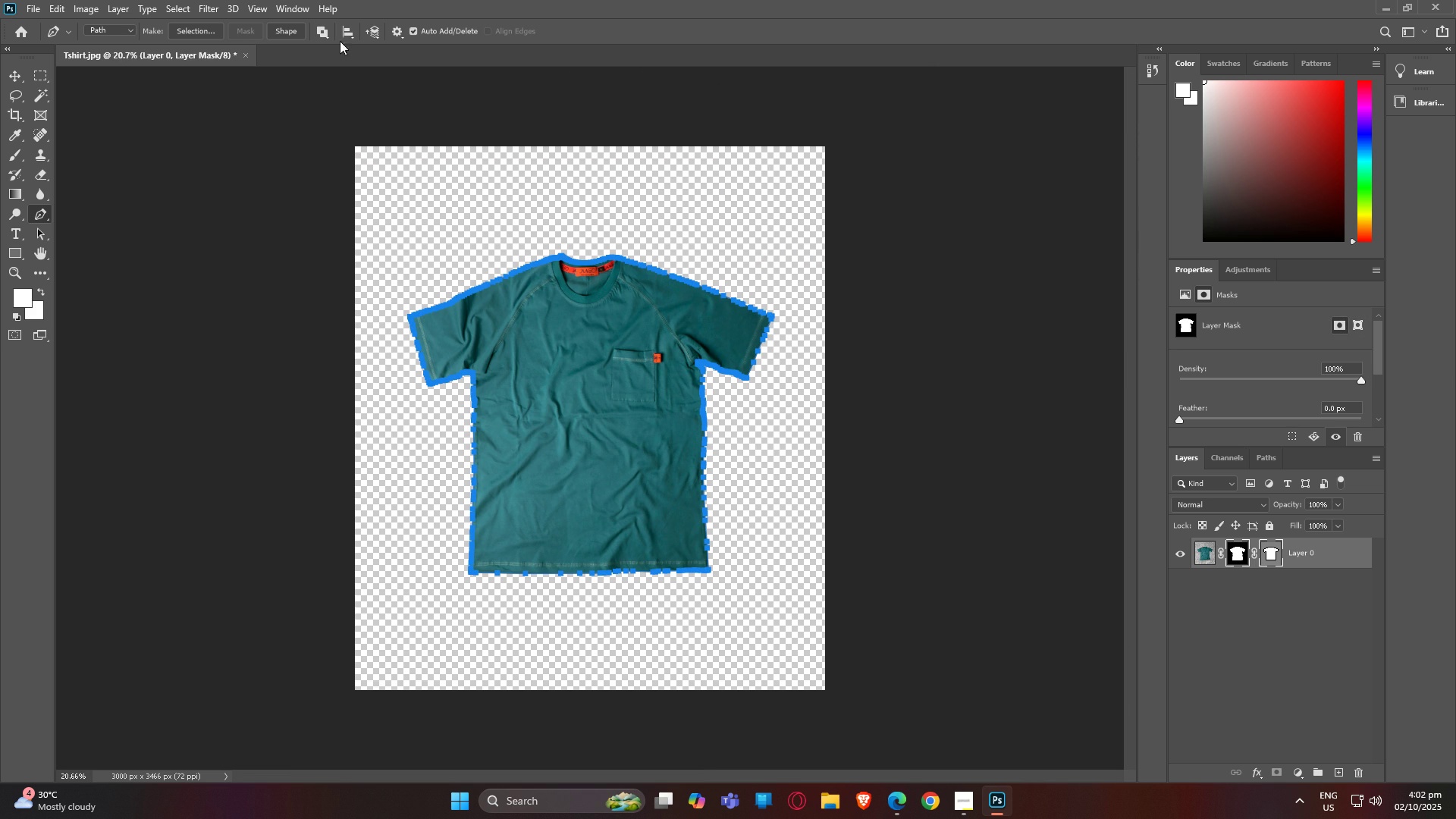 
wait(8.41)
 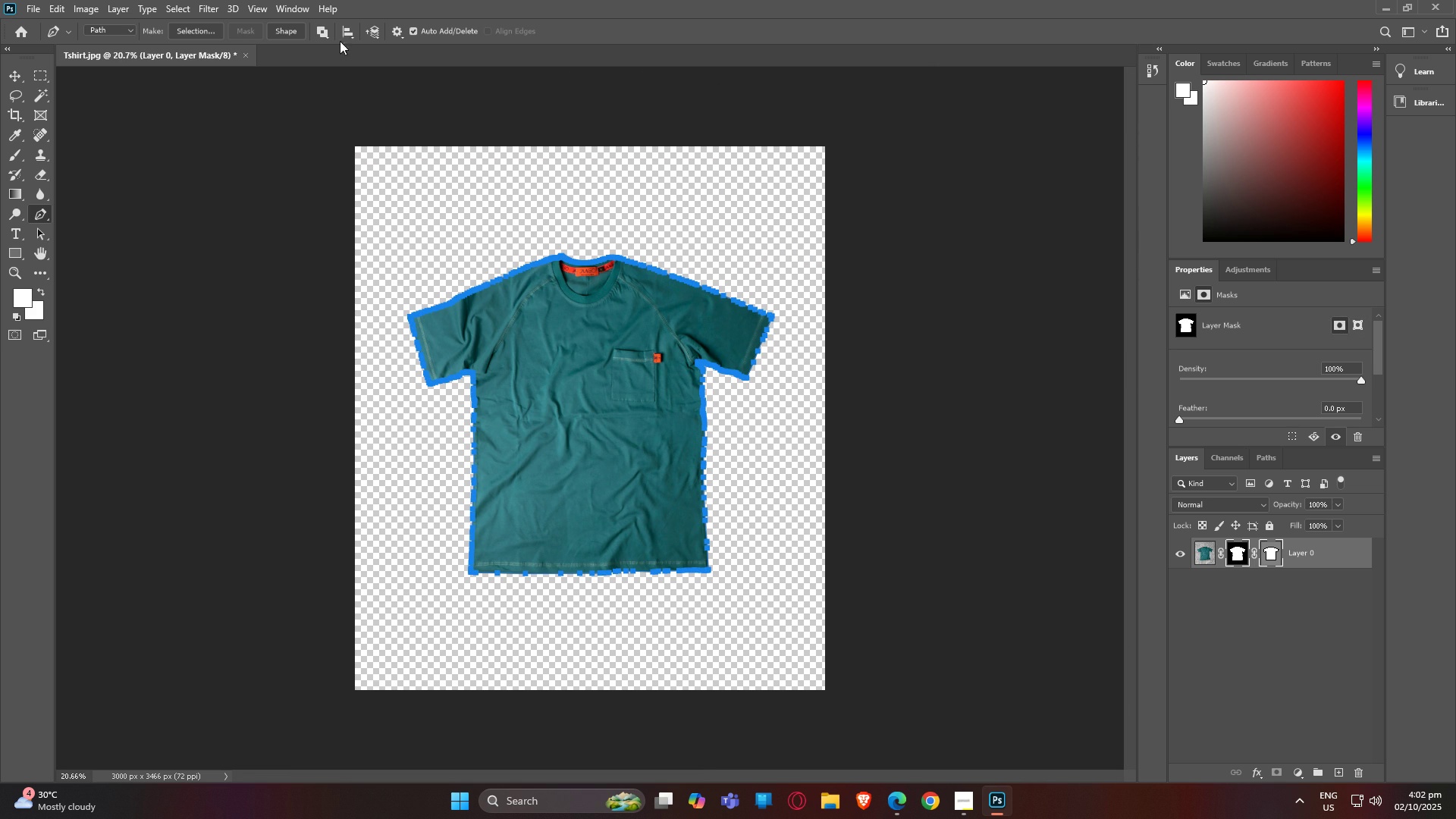 
left_click([74, 7])
 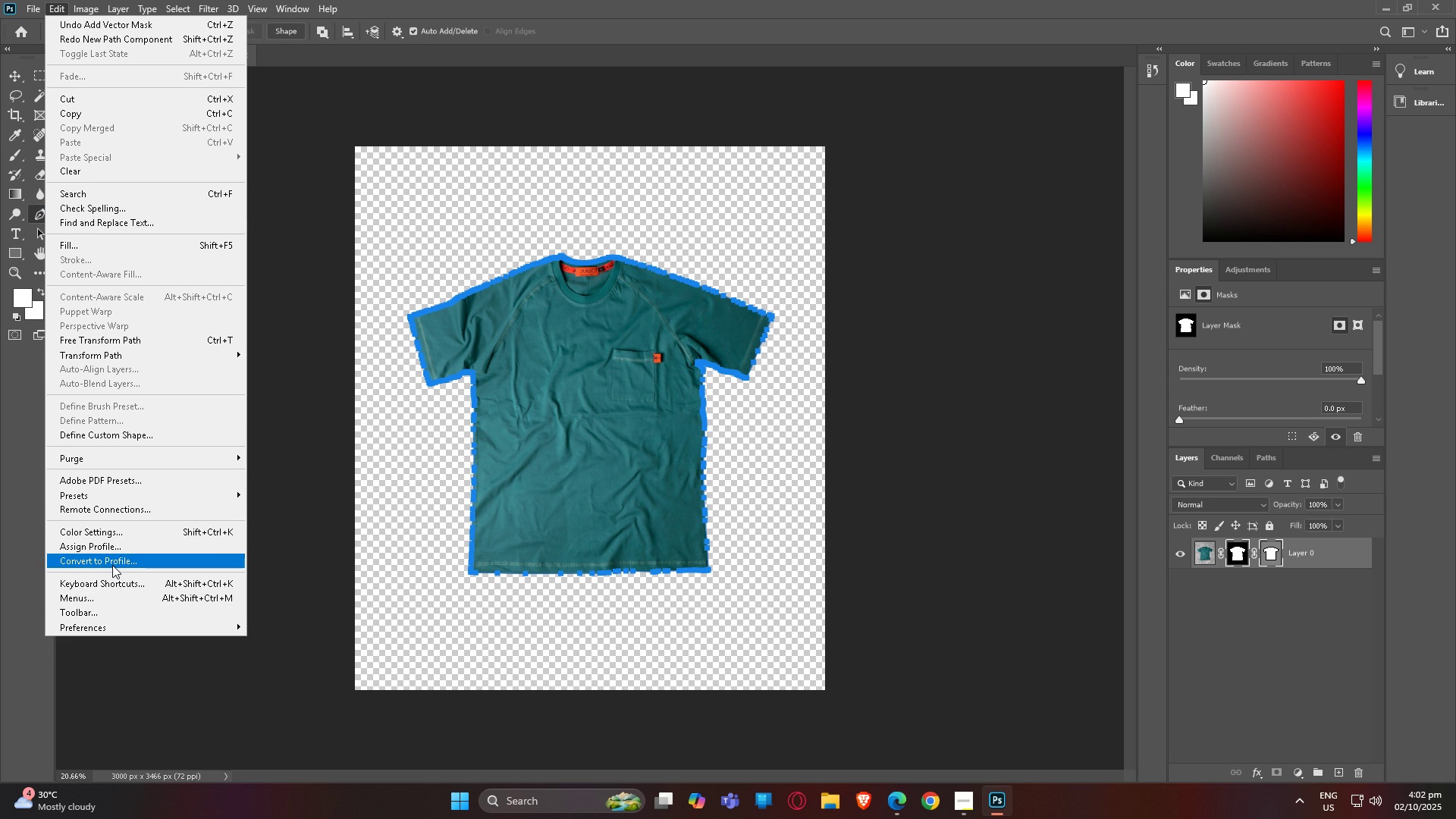 
left_click([112, 565])
 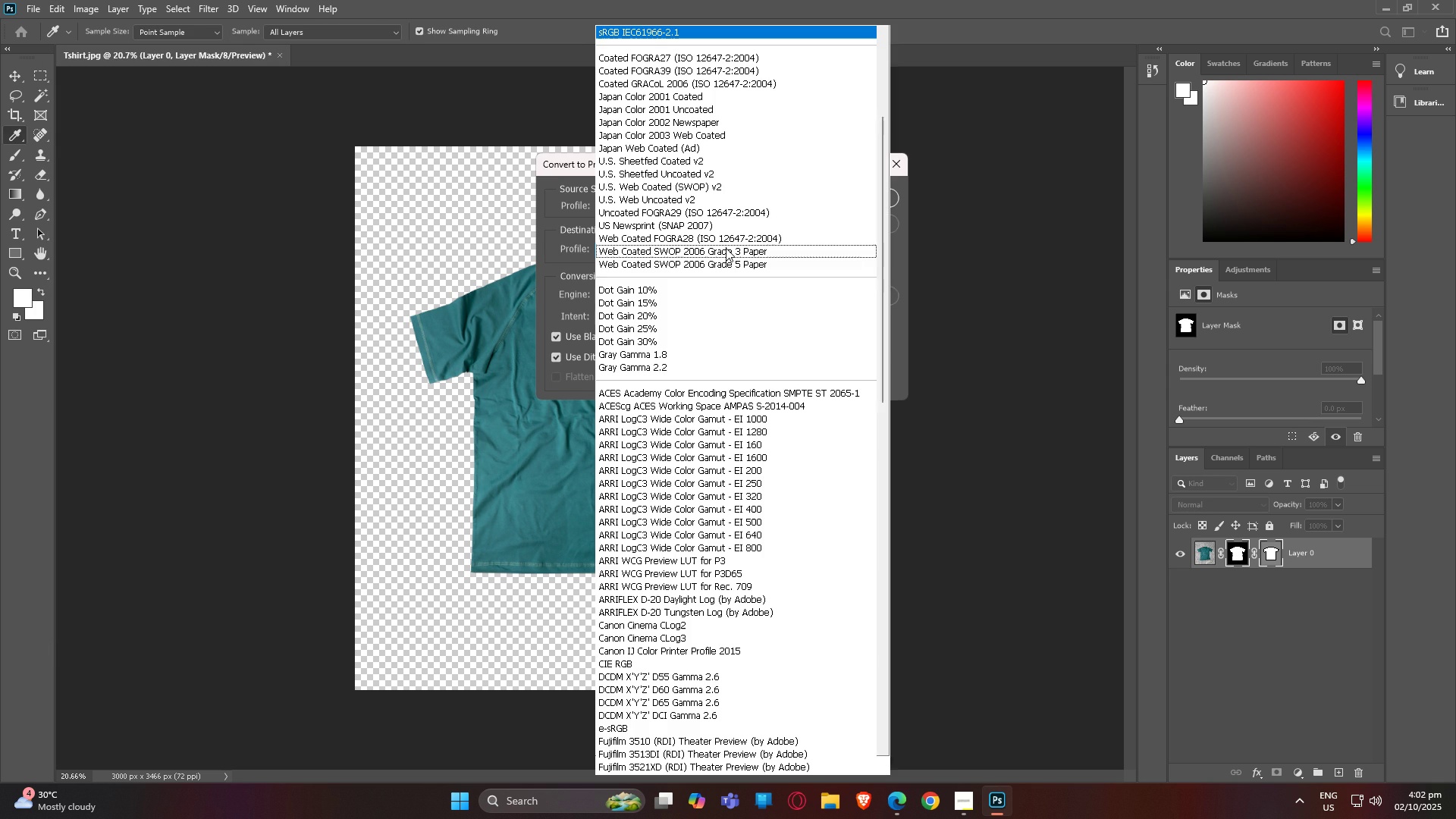 
left_click([726, 248])
 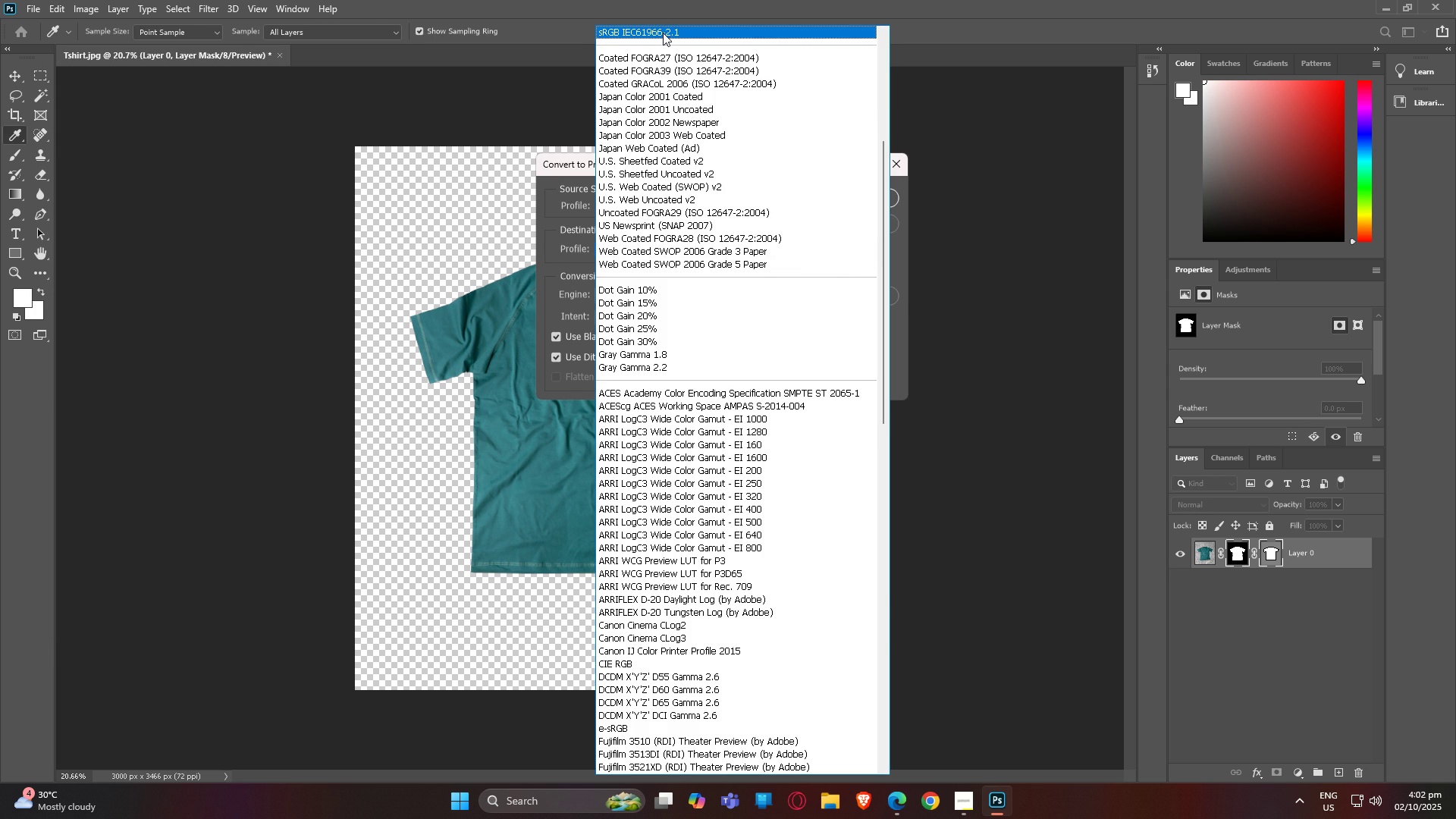 
left_click([663, 31])
 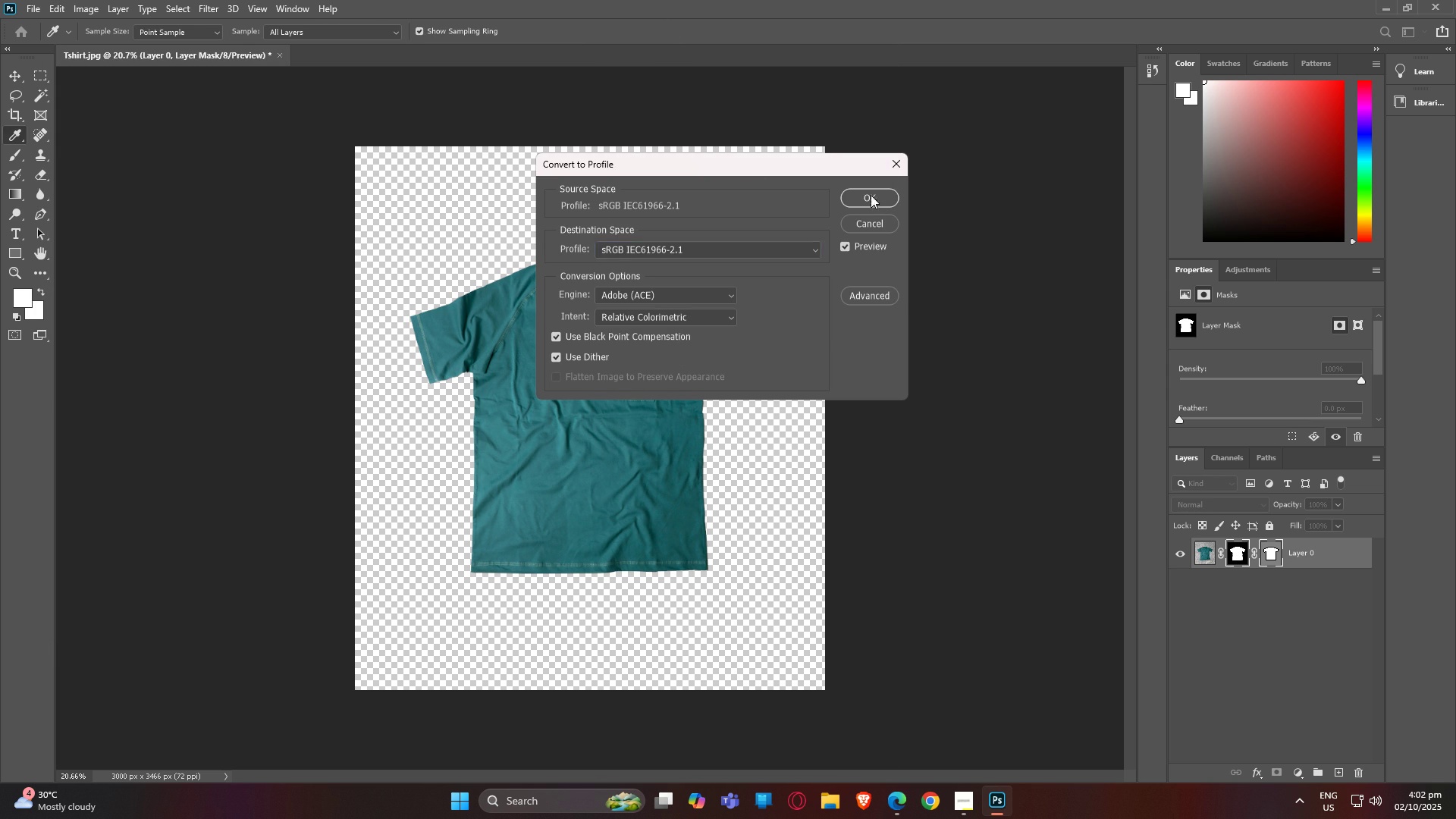 
left_click([871, 195])
 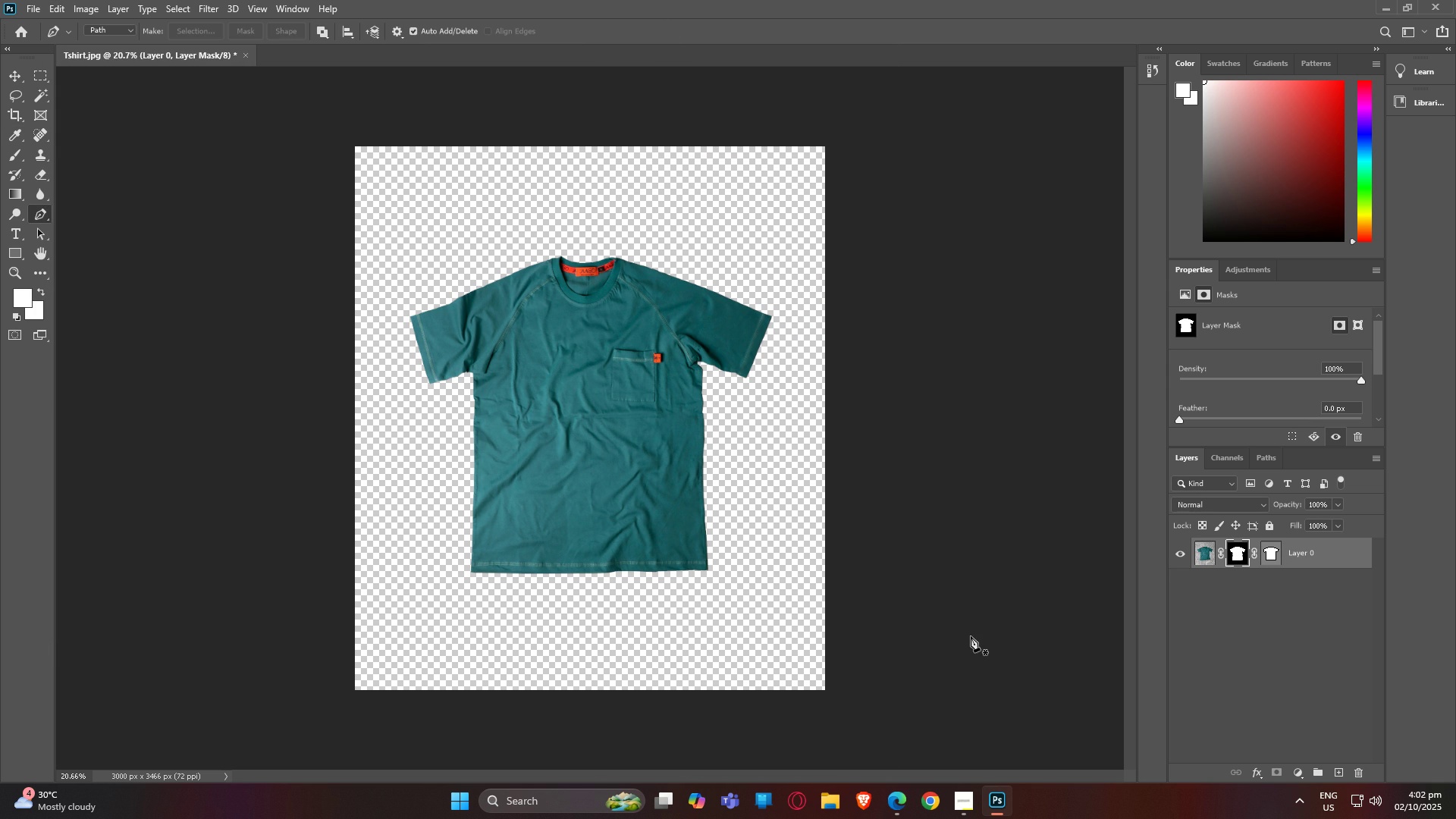 
left_click([1273, 549])
 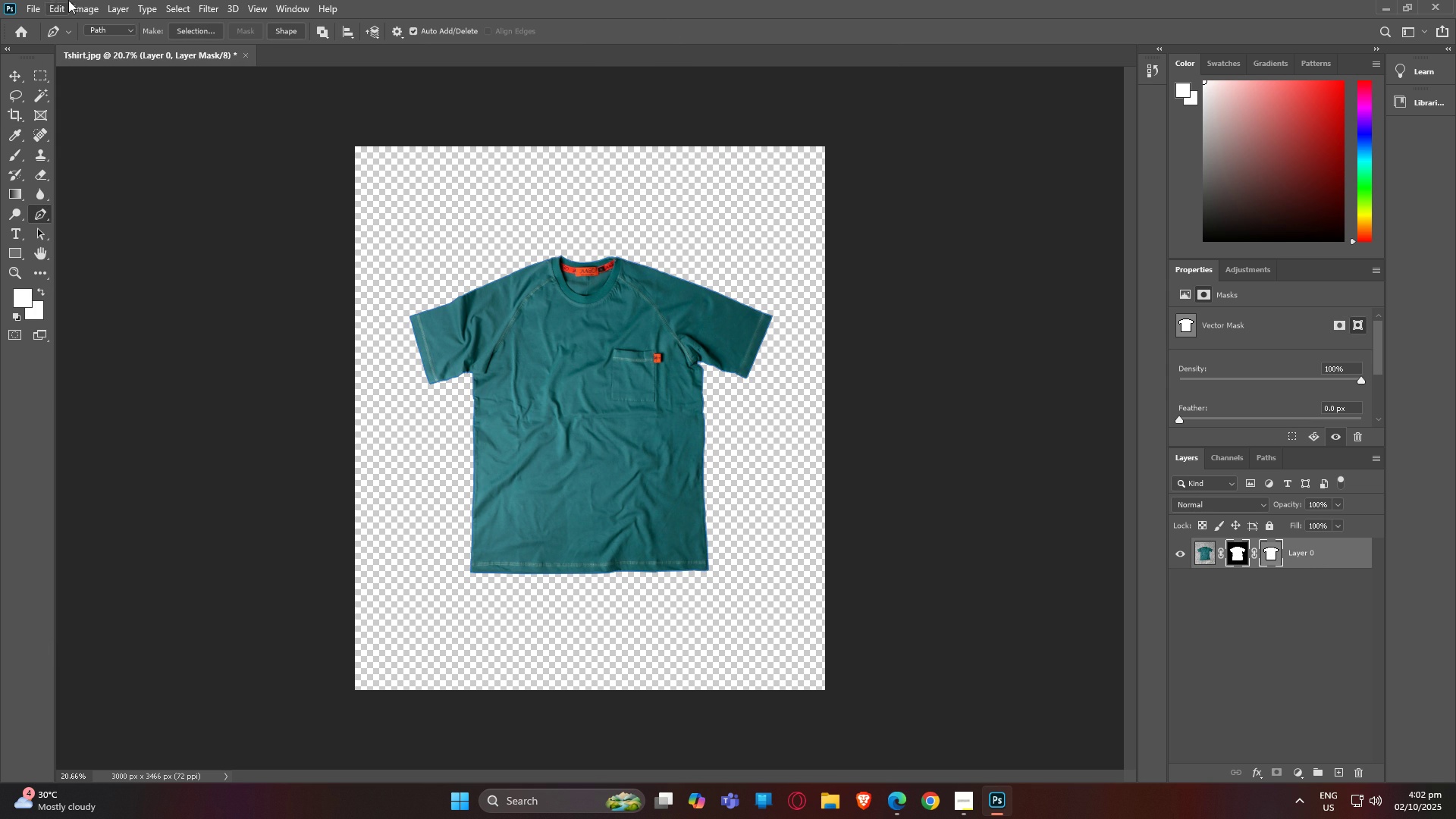 
left_click([42, 6])
 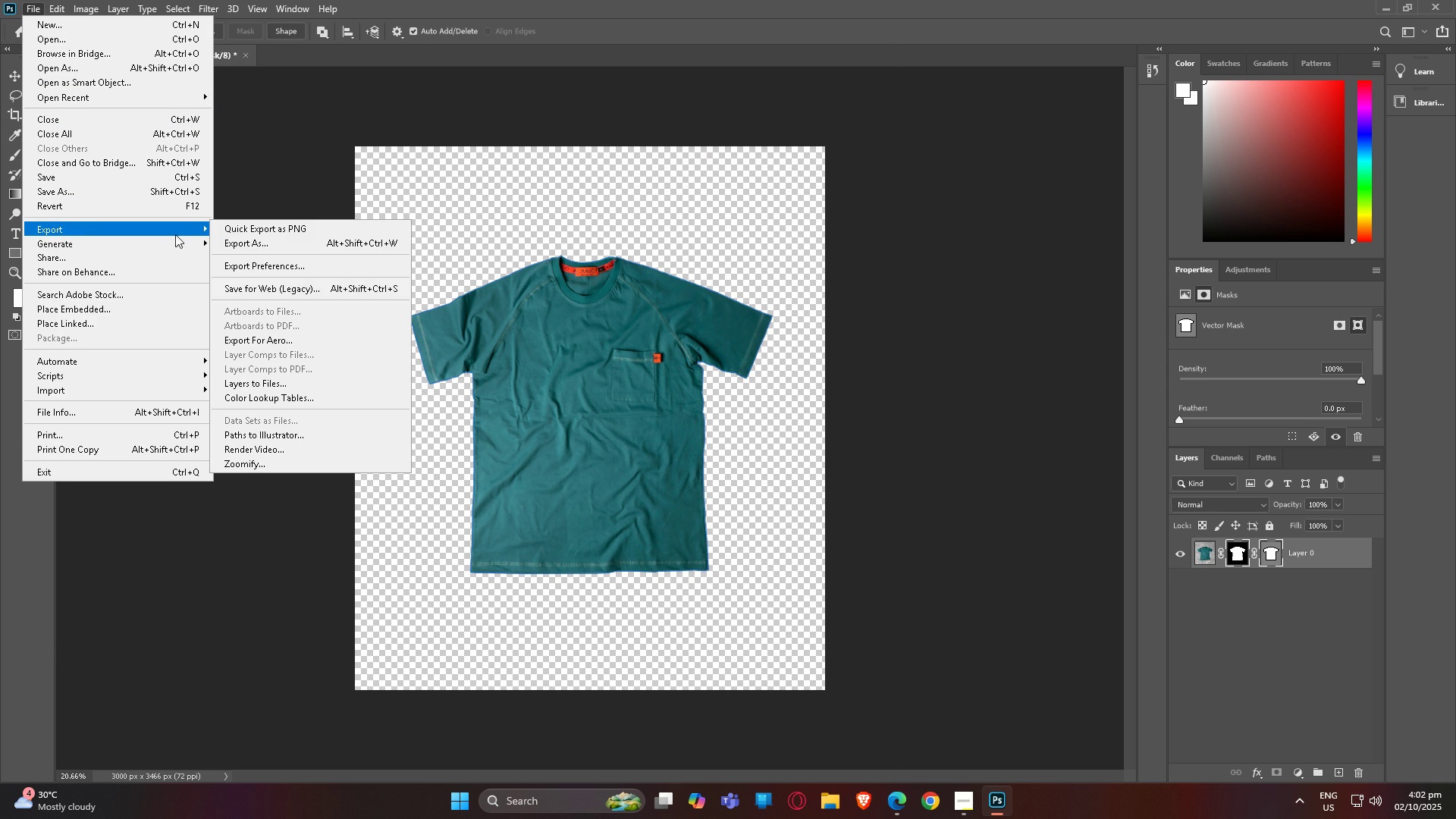 
left_click([254, 246])
 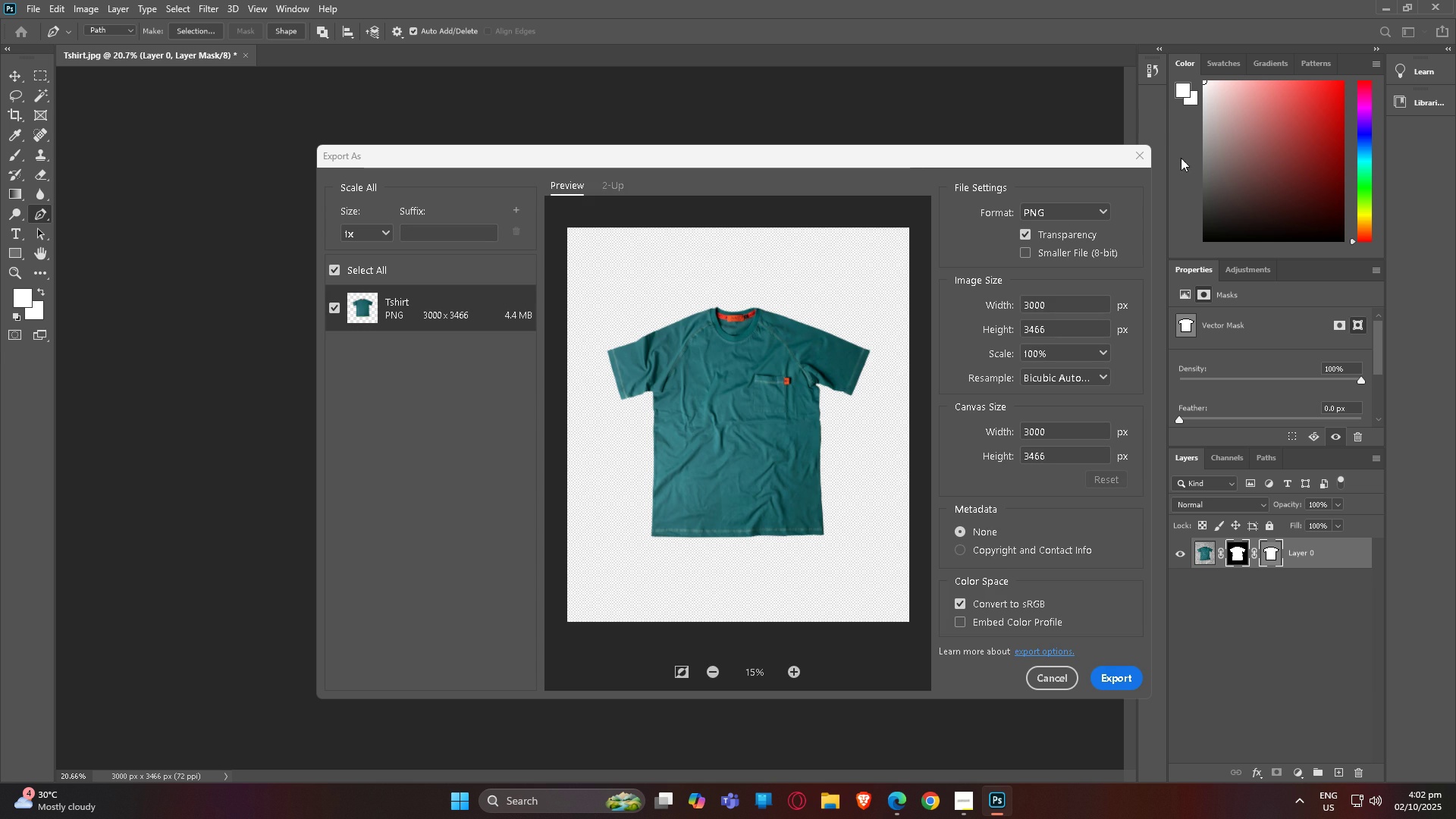 
wait(5.4)
 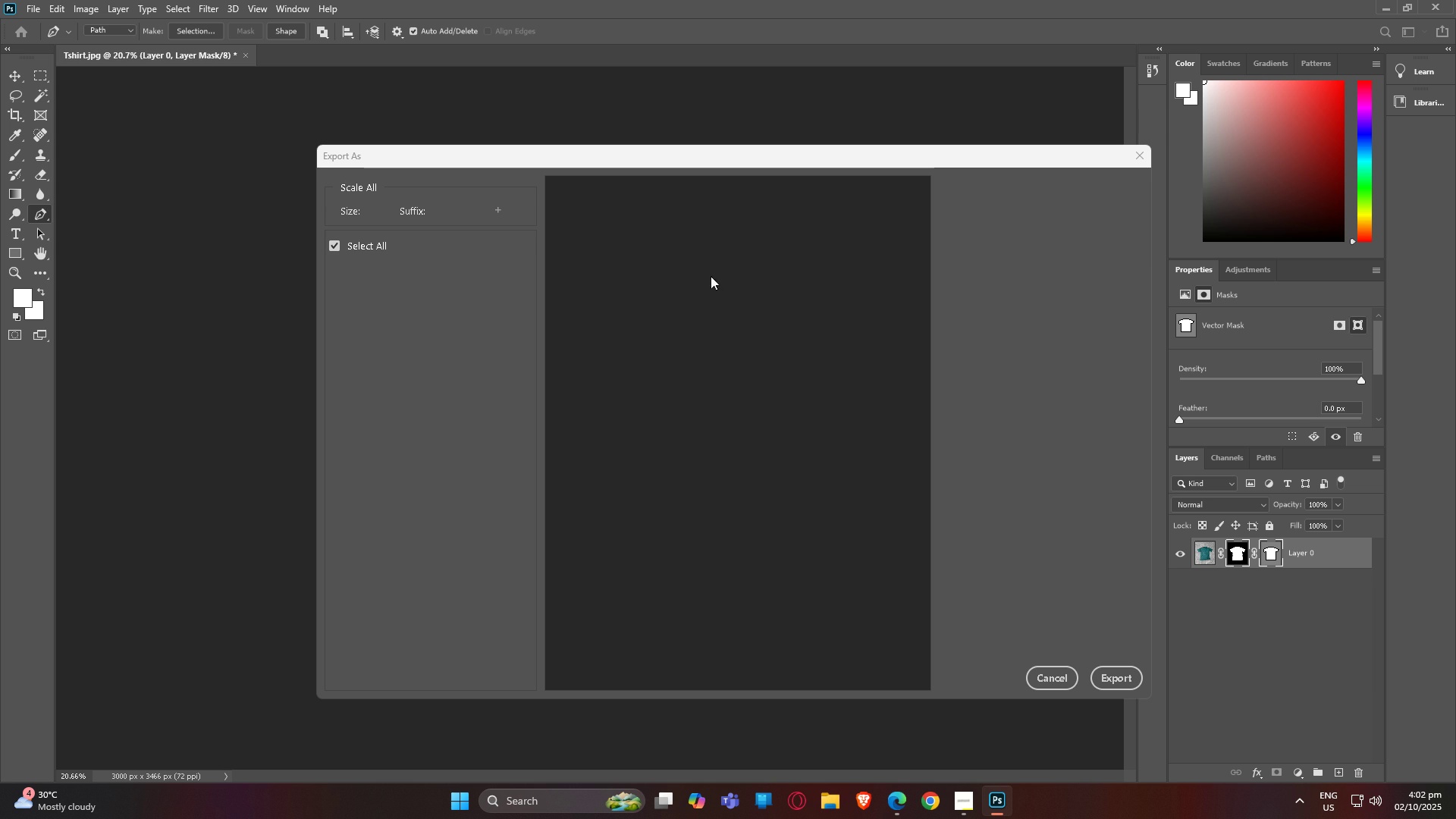 
left_click([1138, 152])
 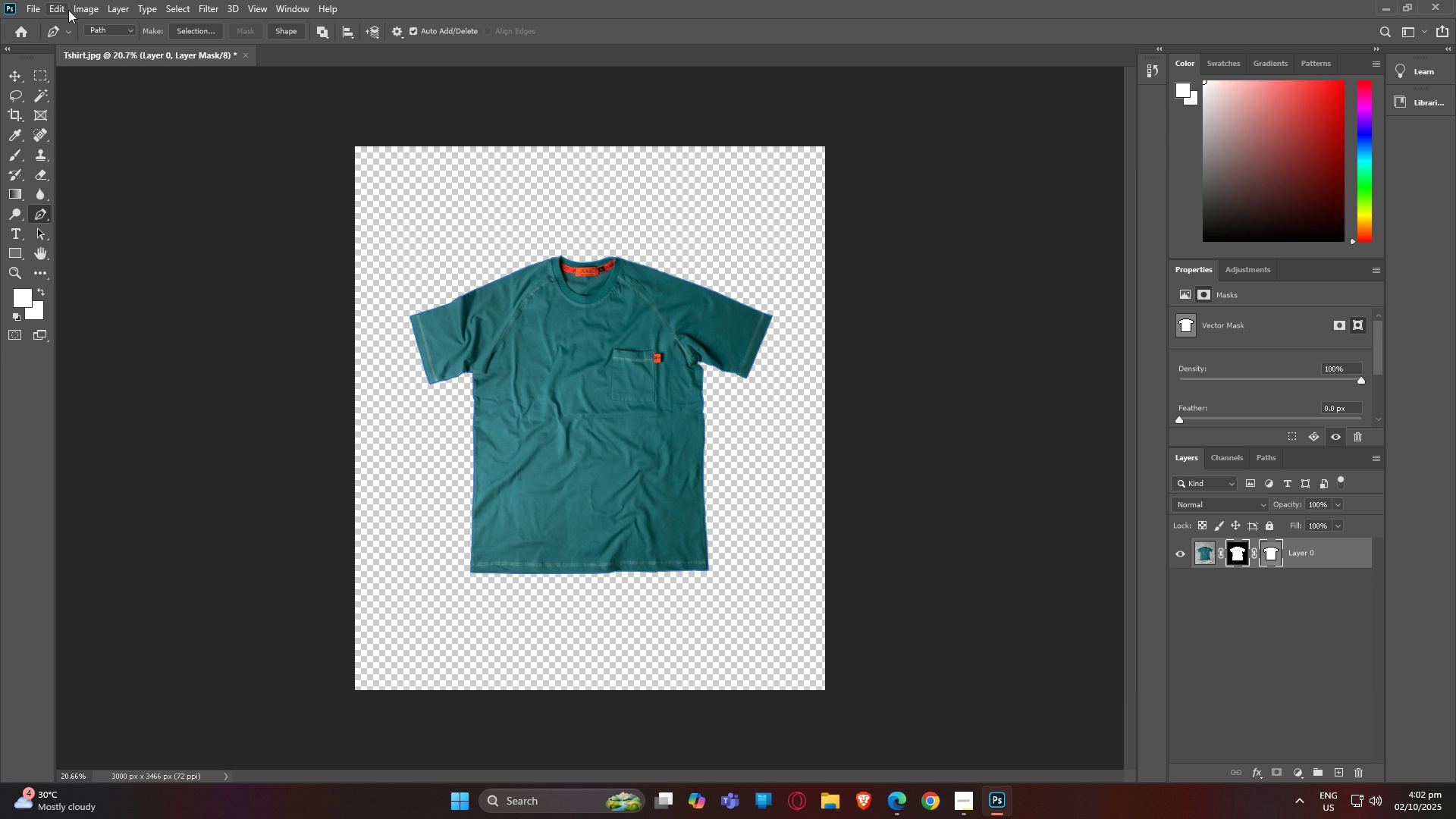 
left_click([74, 10])
 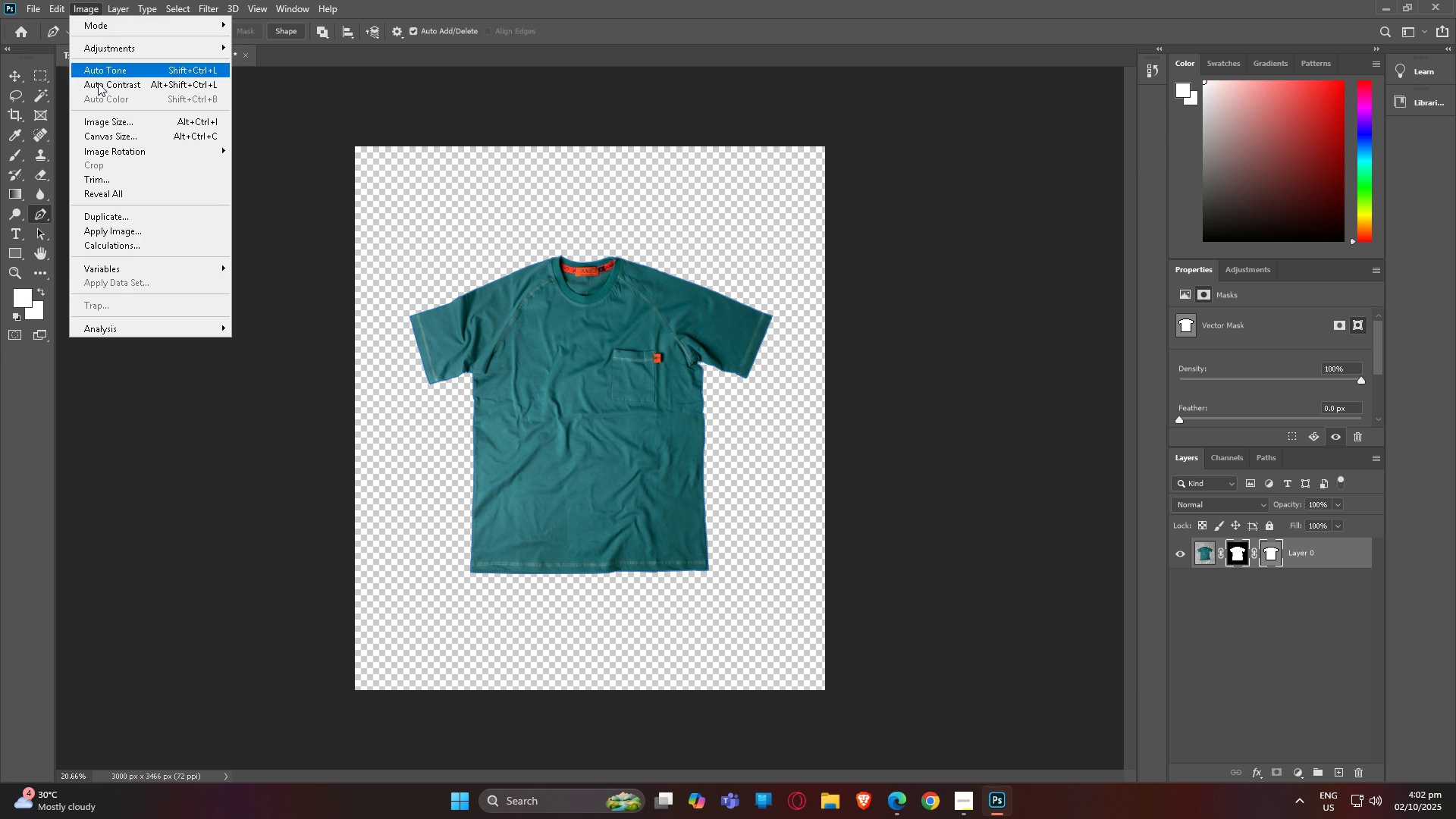 
mouse_move([108, 157])
 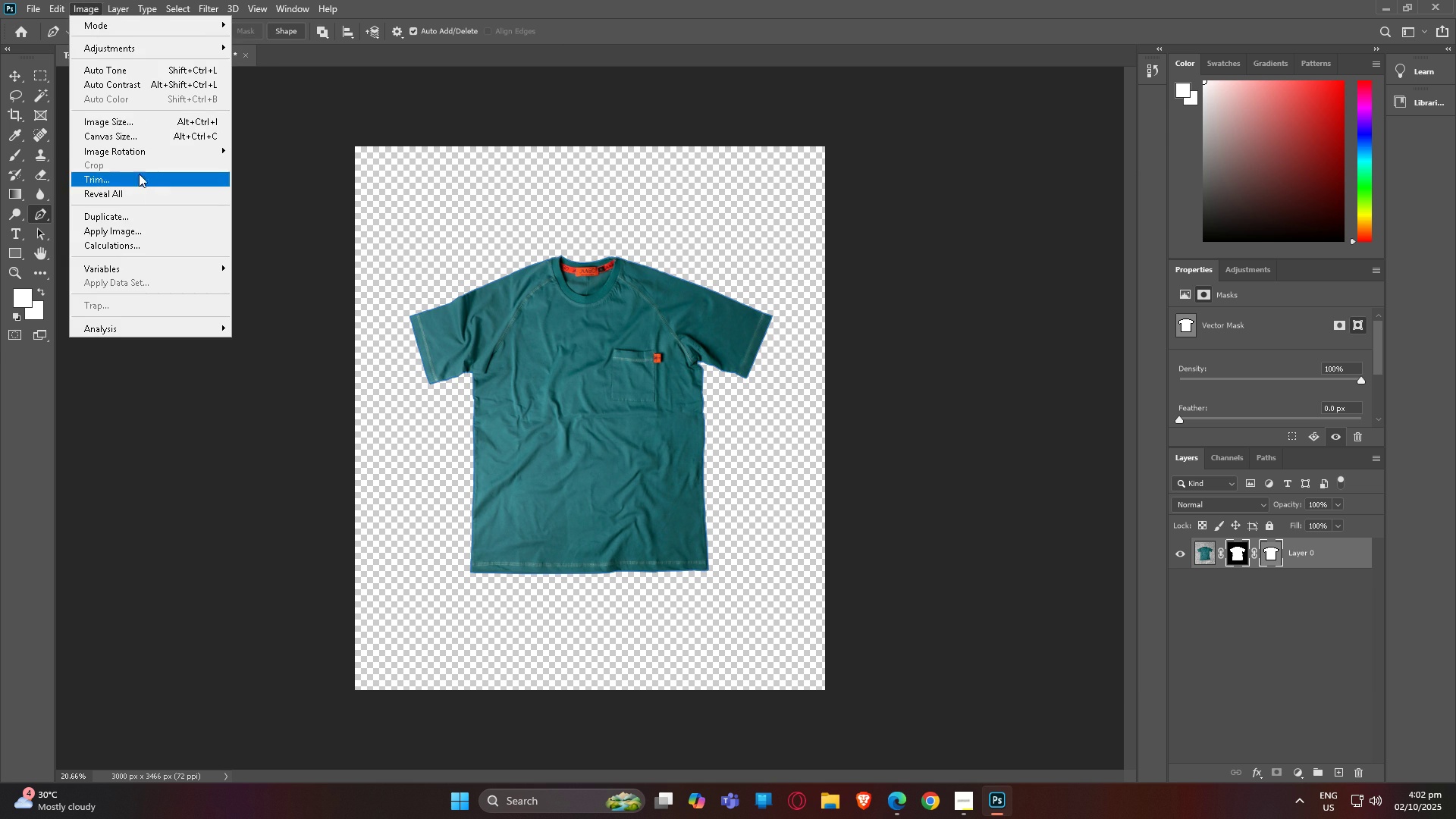 
left_click([134, 124])
 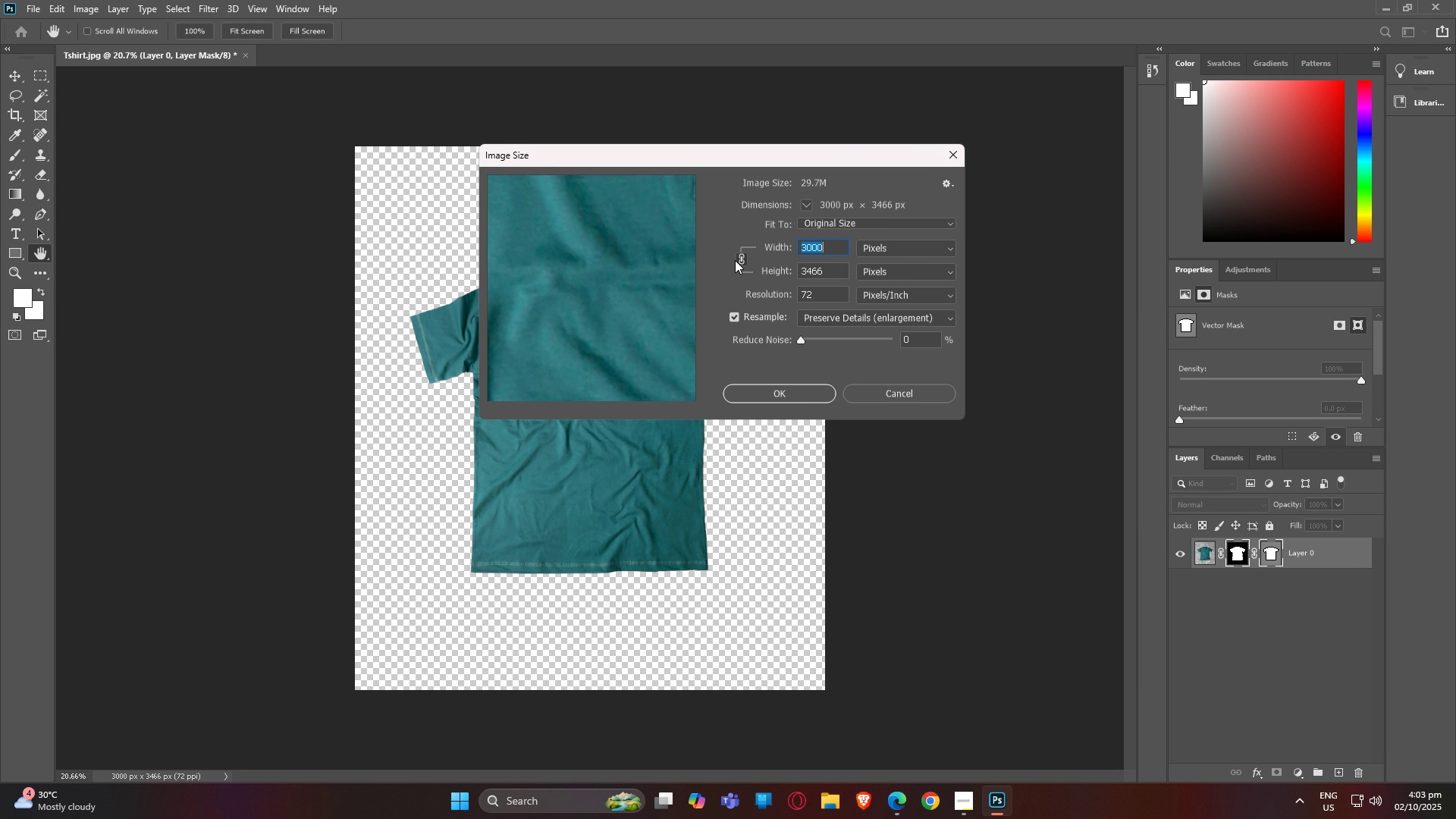 
wait(34.3)
 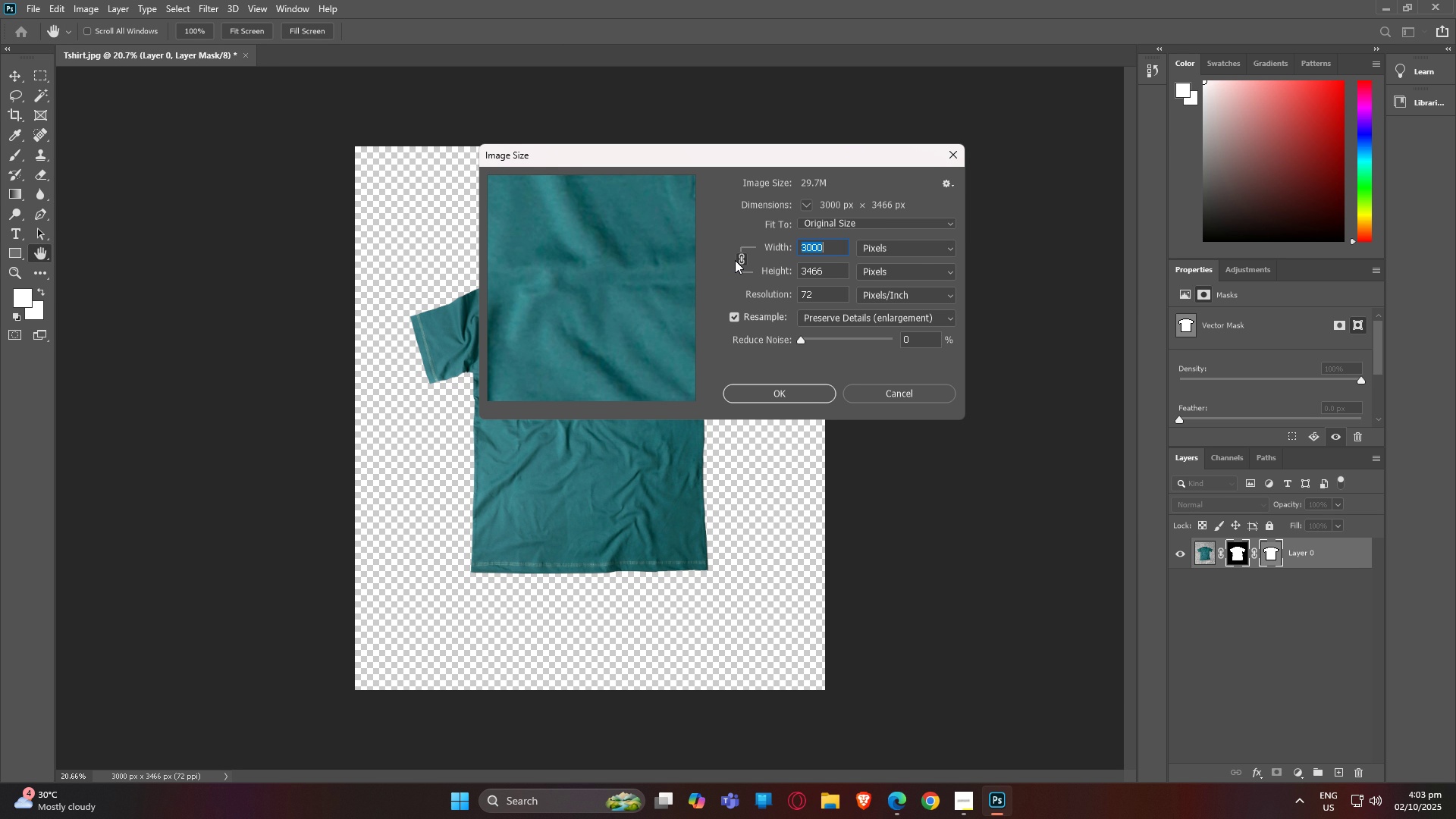 
left_click([893, 322])
 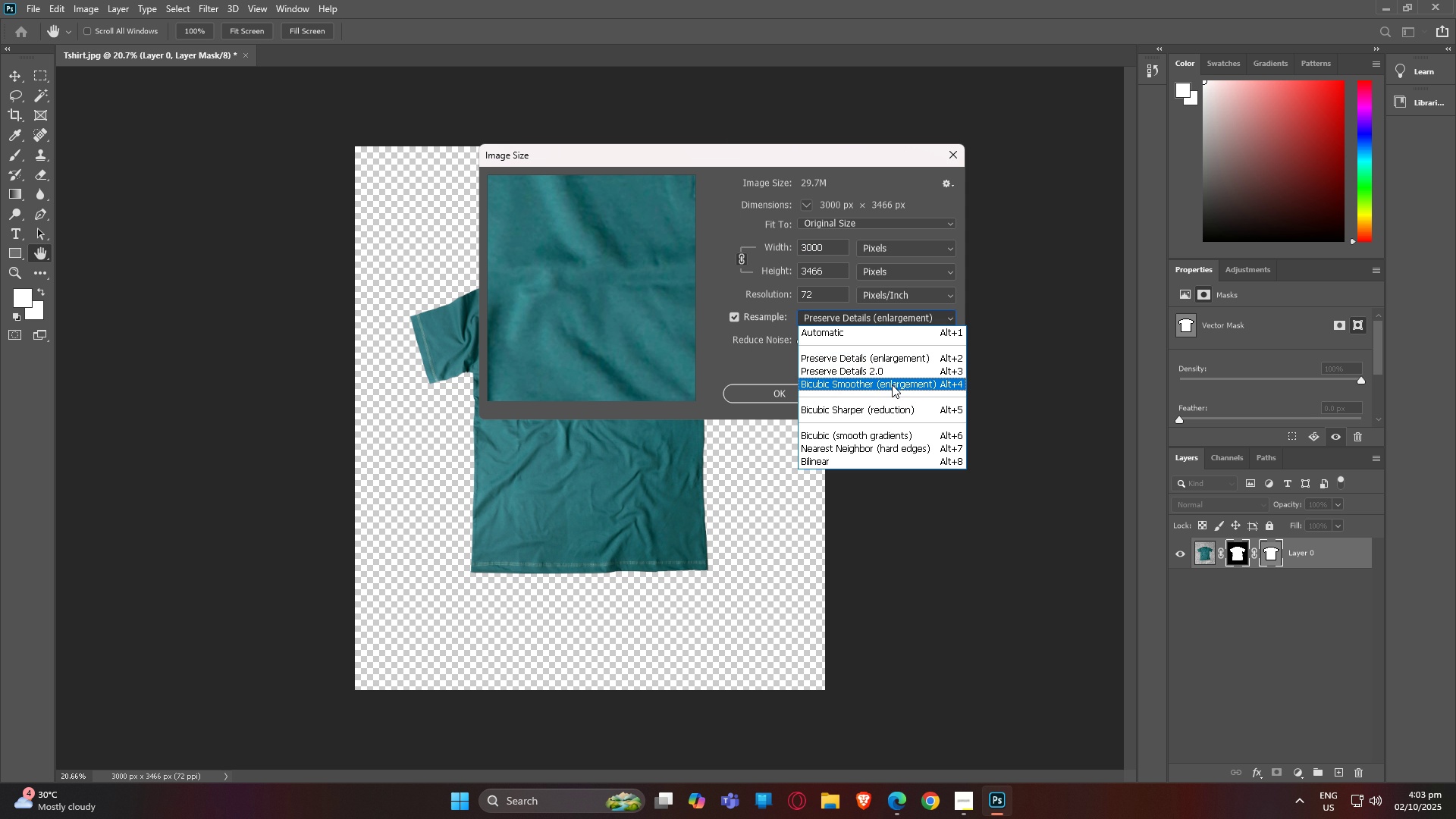 
wait(8.13)
 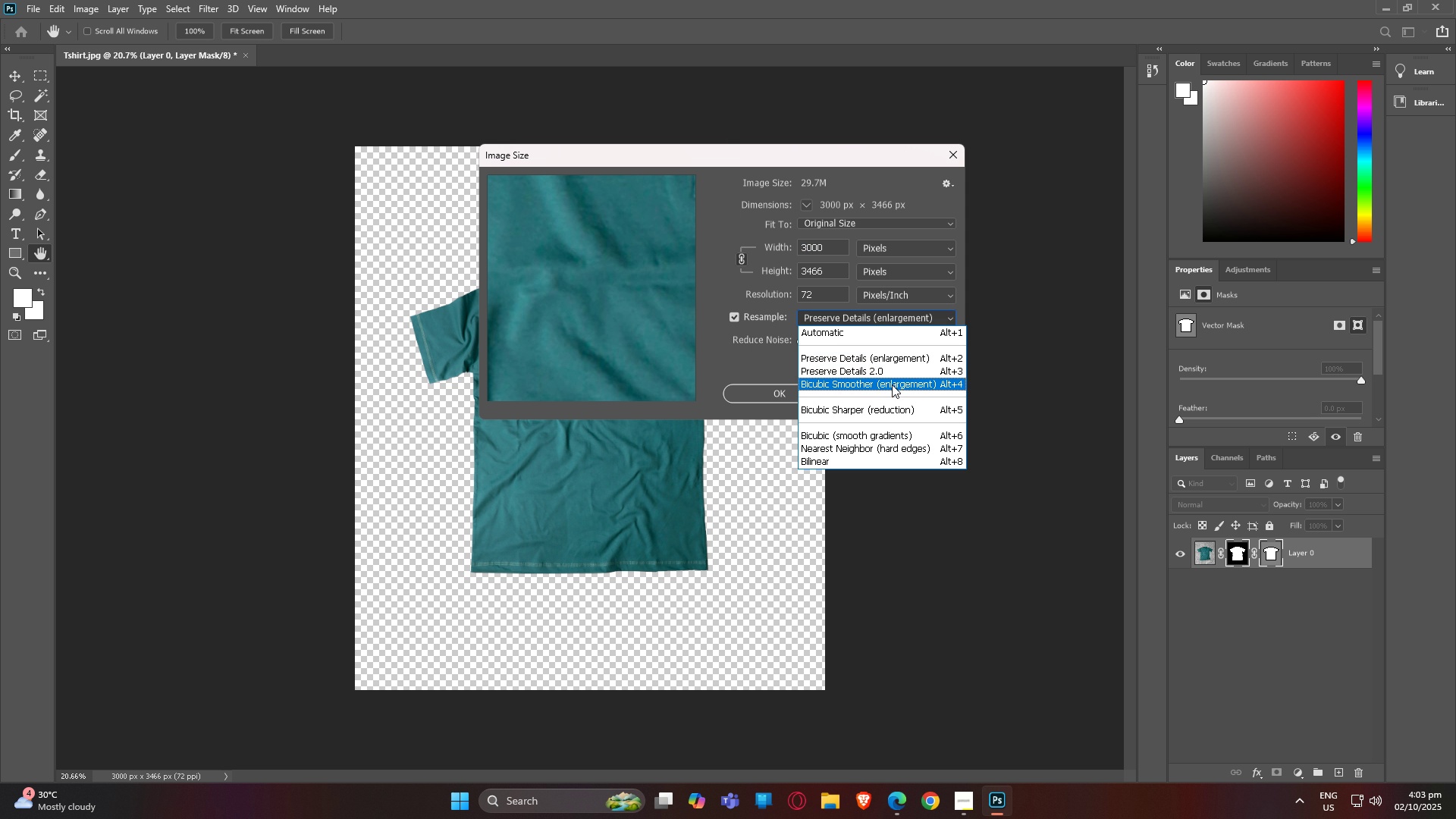 
left_click([886, 319])